 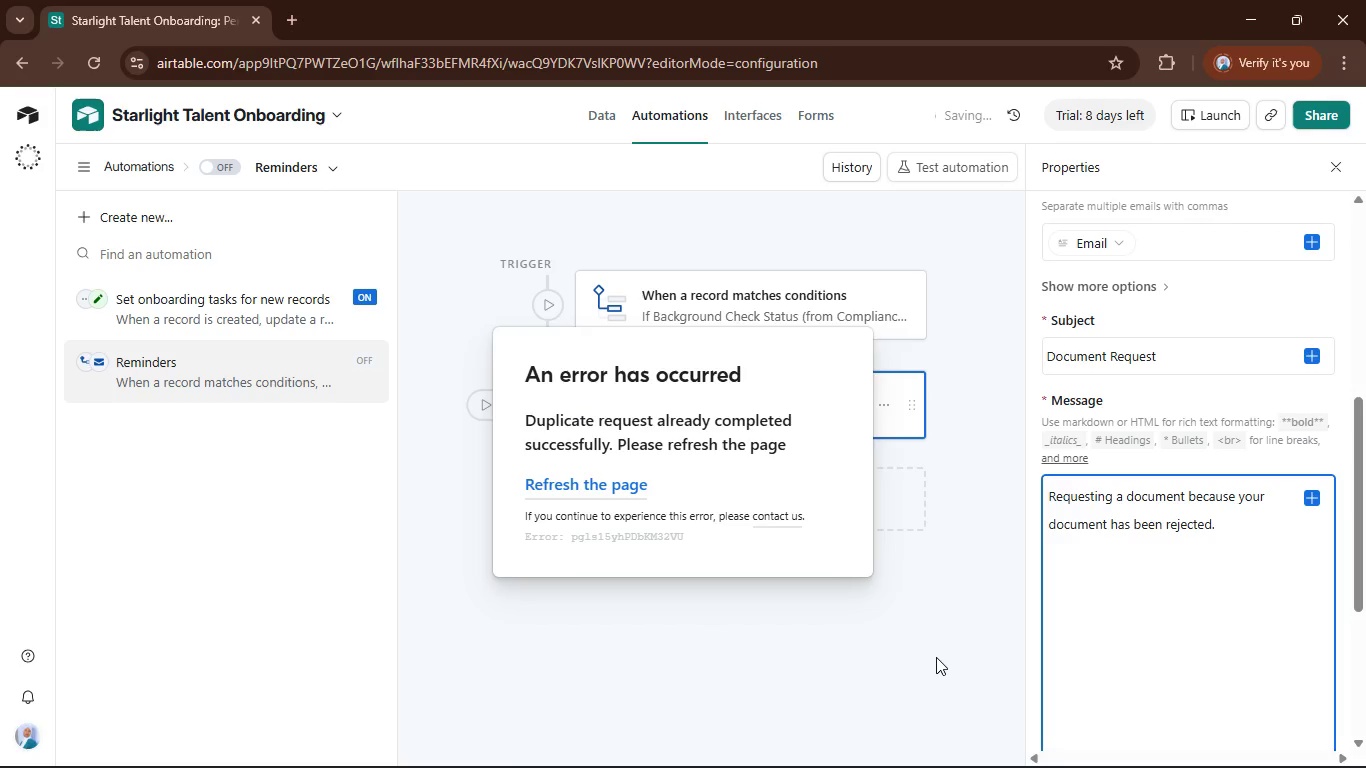 
left_click([624, 483])
 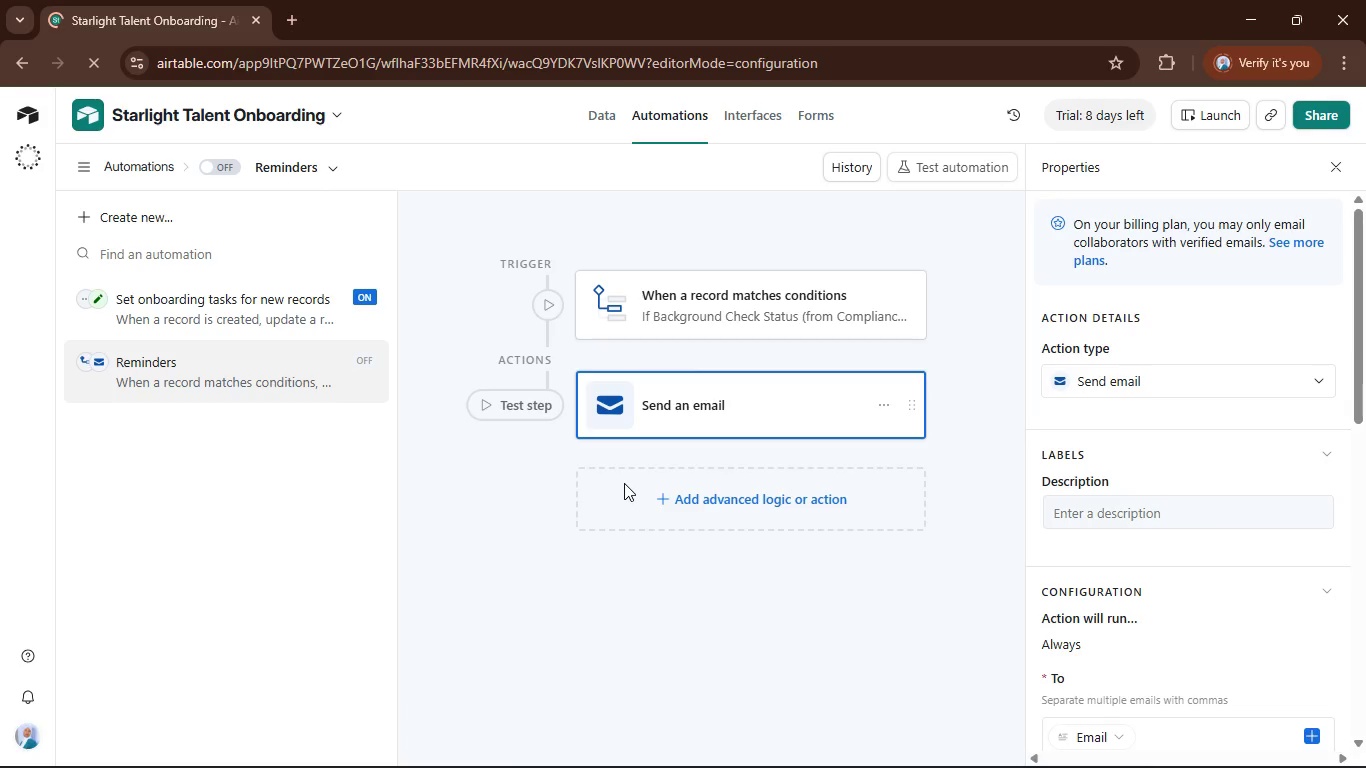 
wait(12.56)
 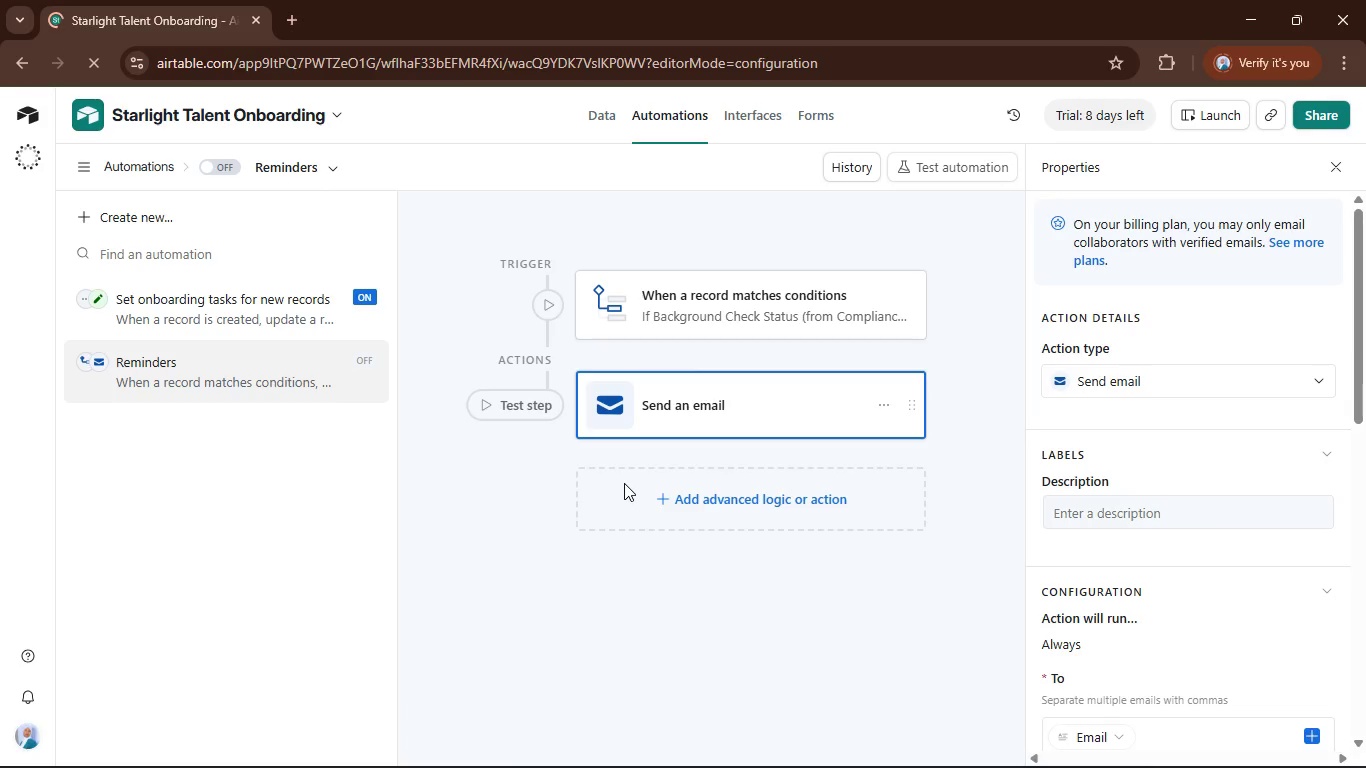 
left_click([856, 401])
 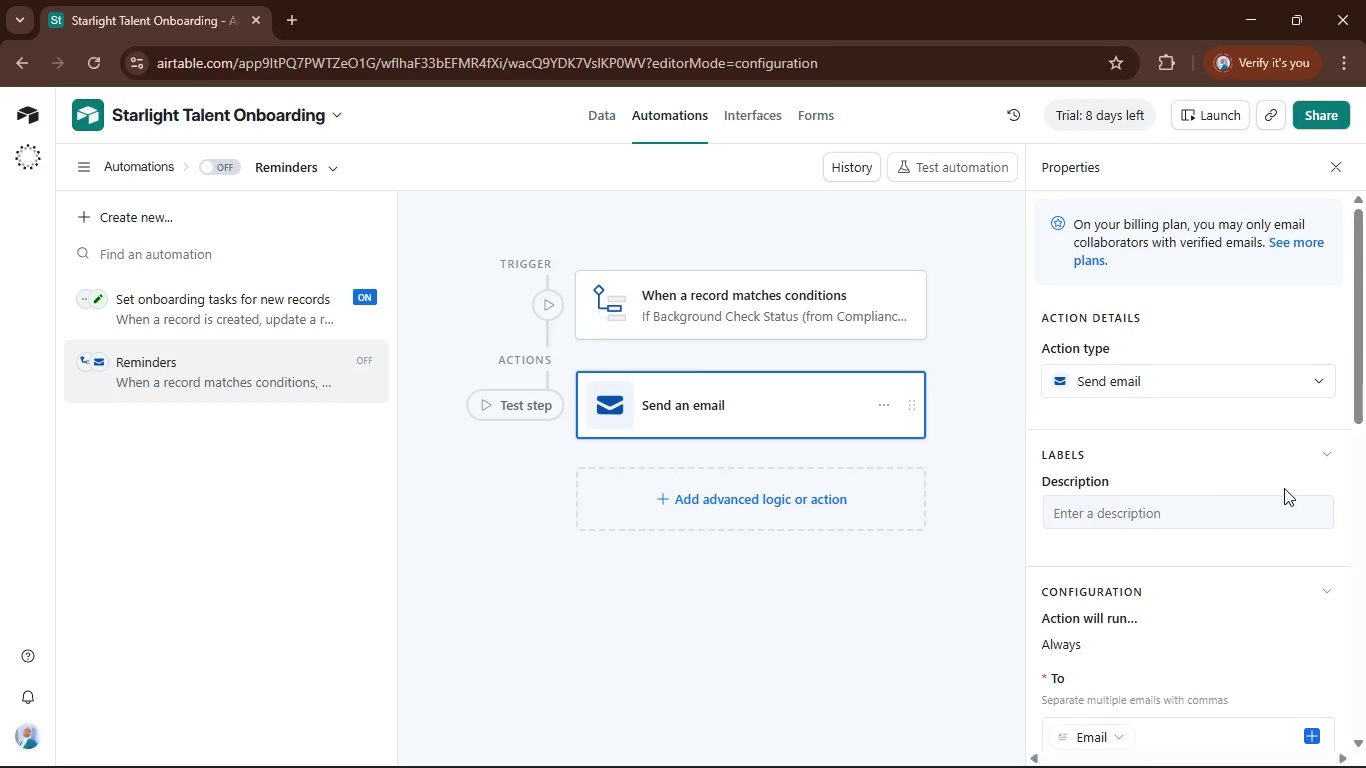 
scroll: coordinate [1276, 507], scroll_direction: down, amount: 6.0
 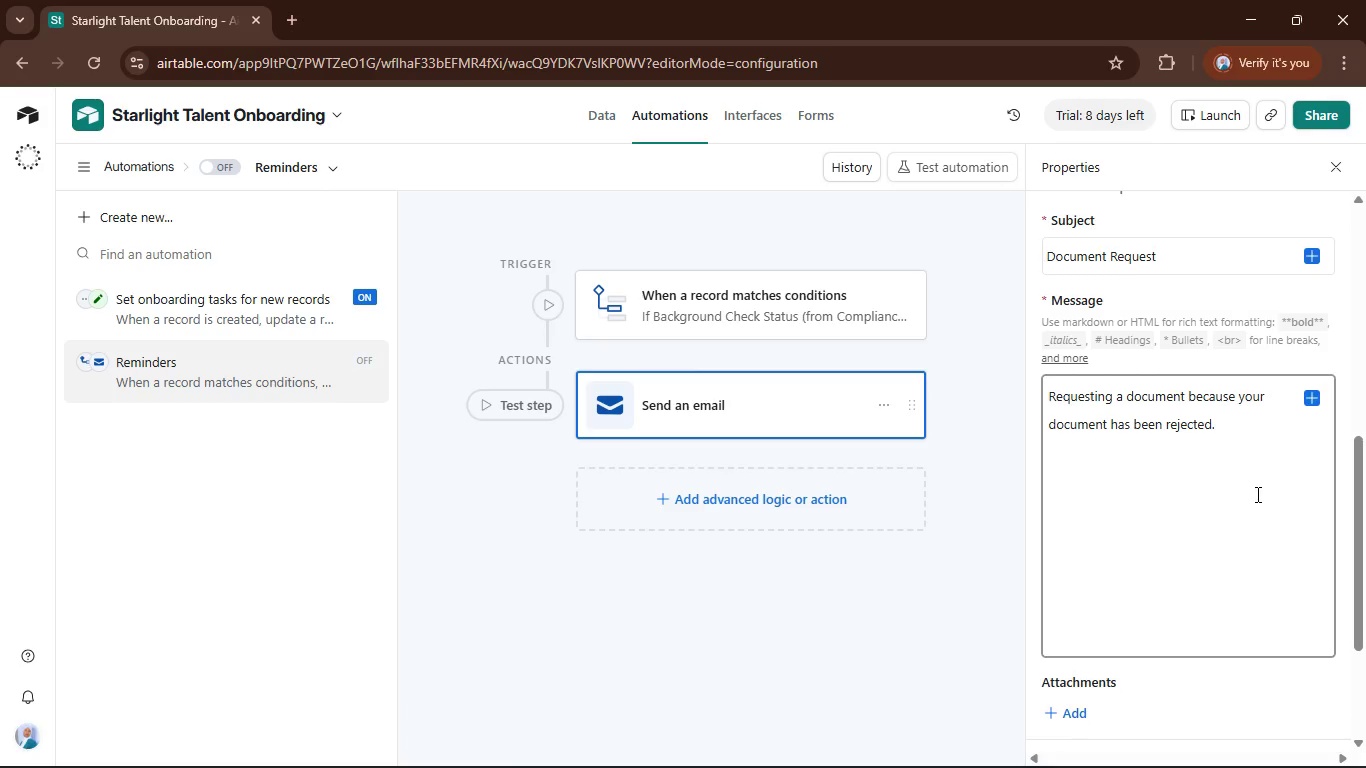 
scroll: coordinate [1257, 494], scroll_direction: up, amount: 5.0
 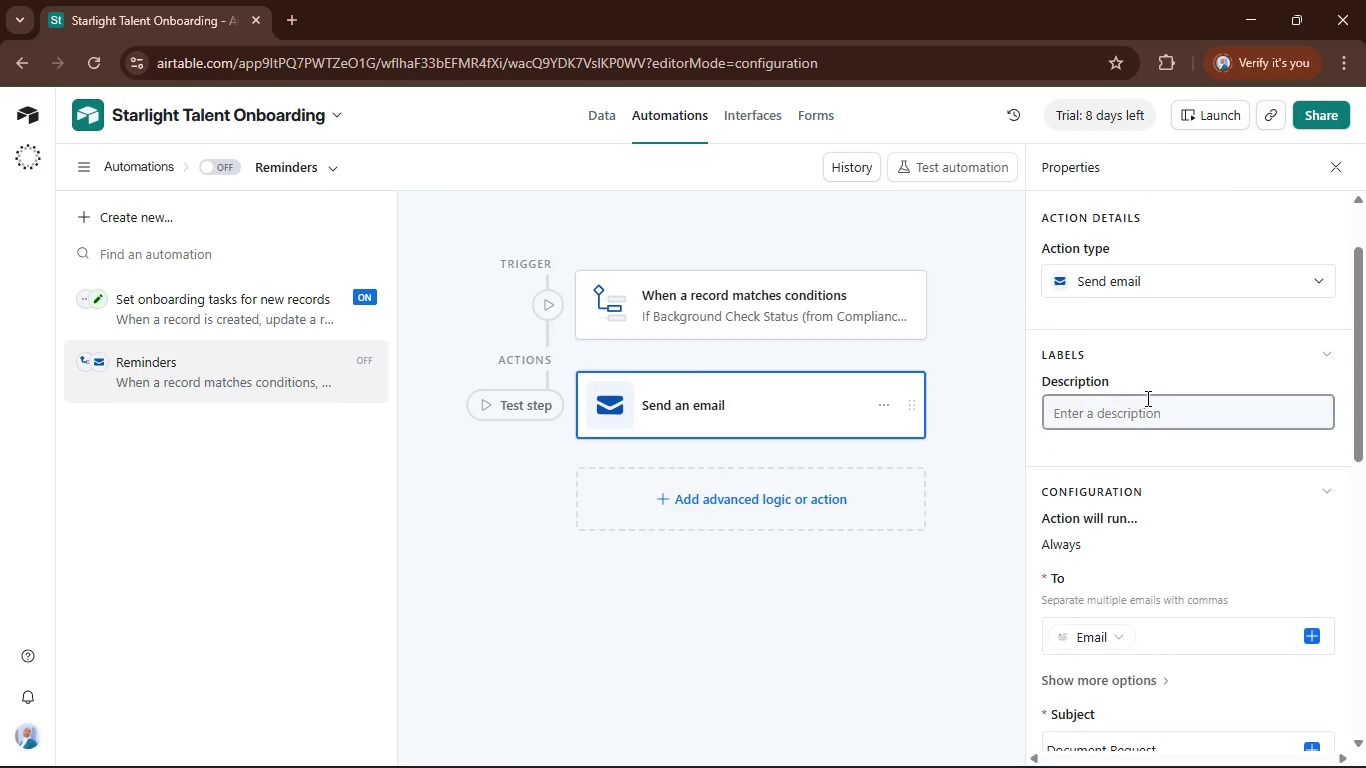 
left_click([1144, 413])
 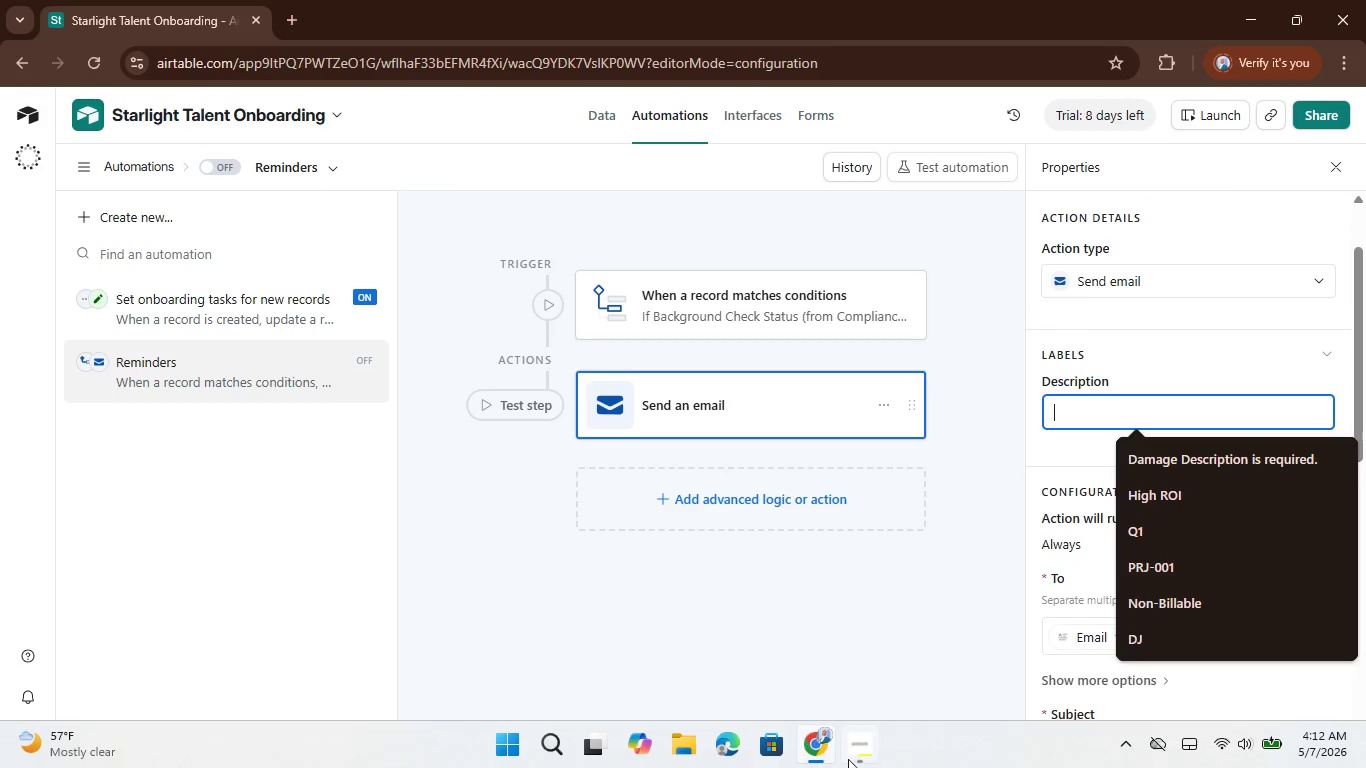 
left_click([869, 739])